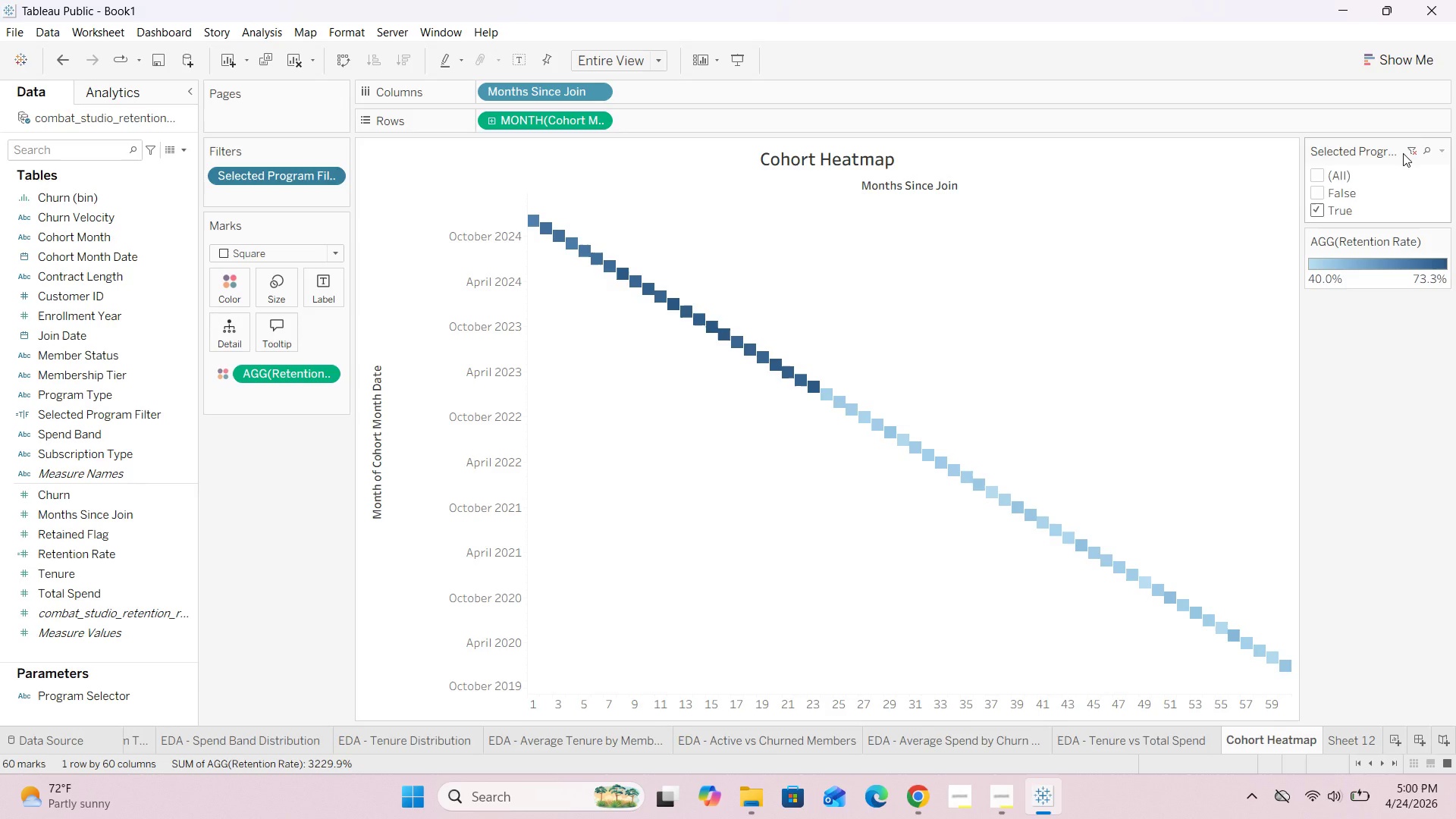 
right_click([1420, 170])
 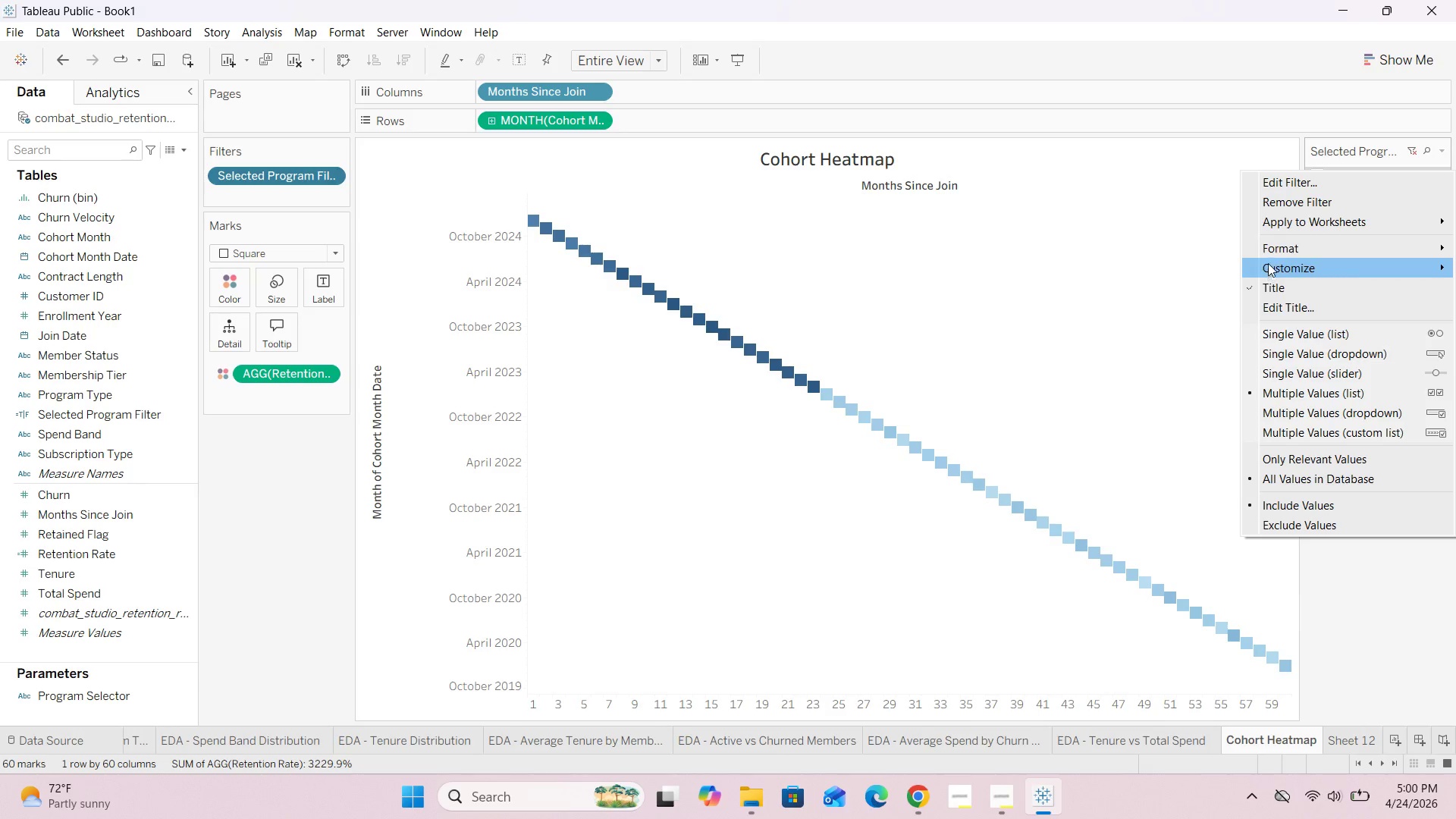 
left_click([1290, 204])
 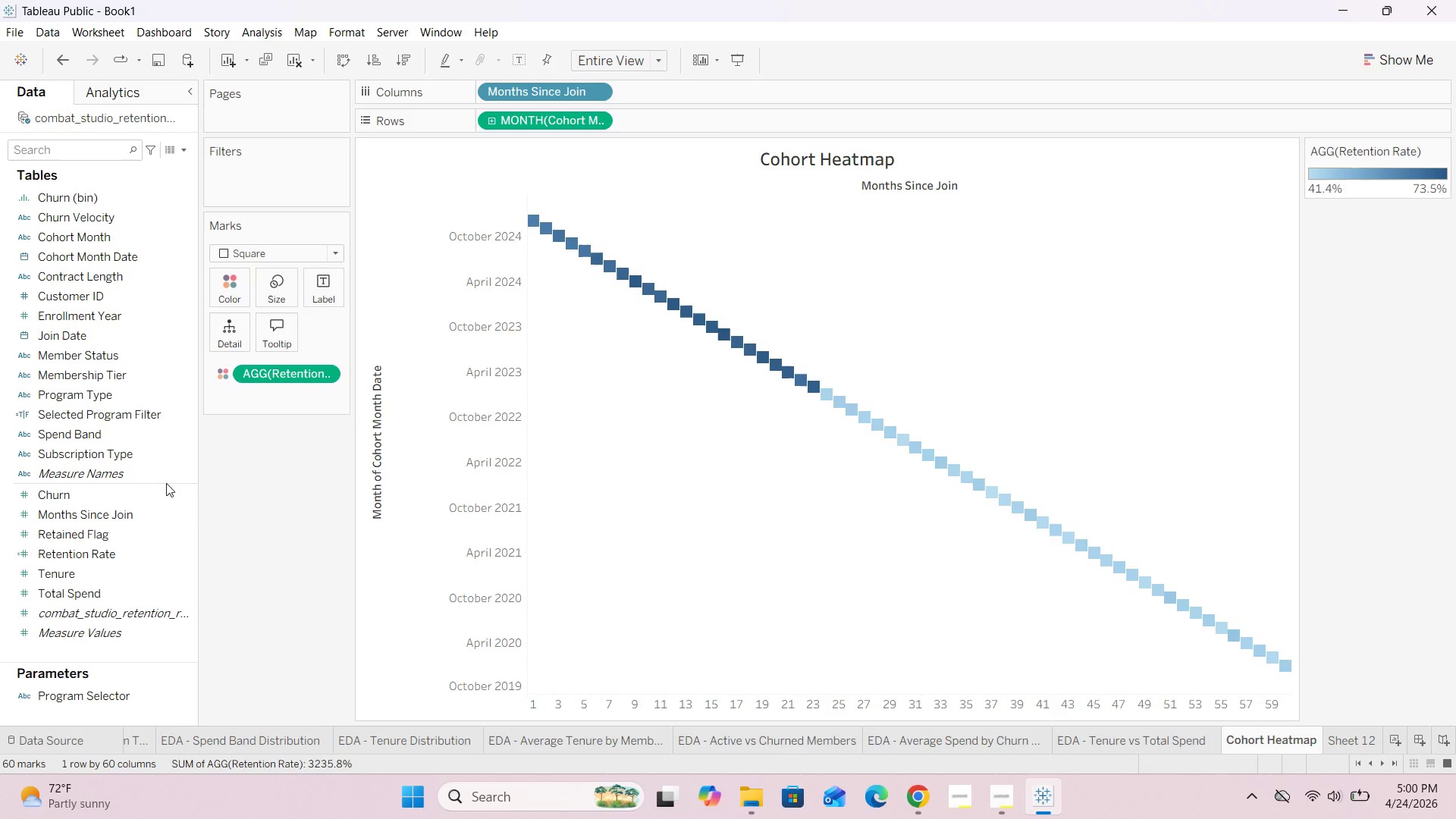 
left_click_drag(start_coordinate=[98, 419], to_coordinate=[259, 180])
 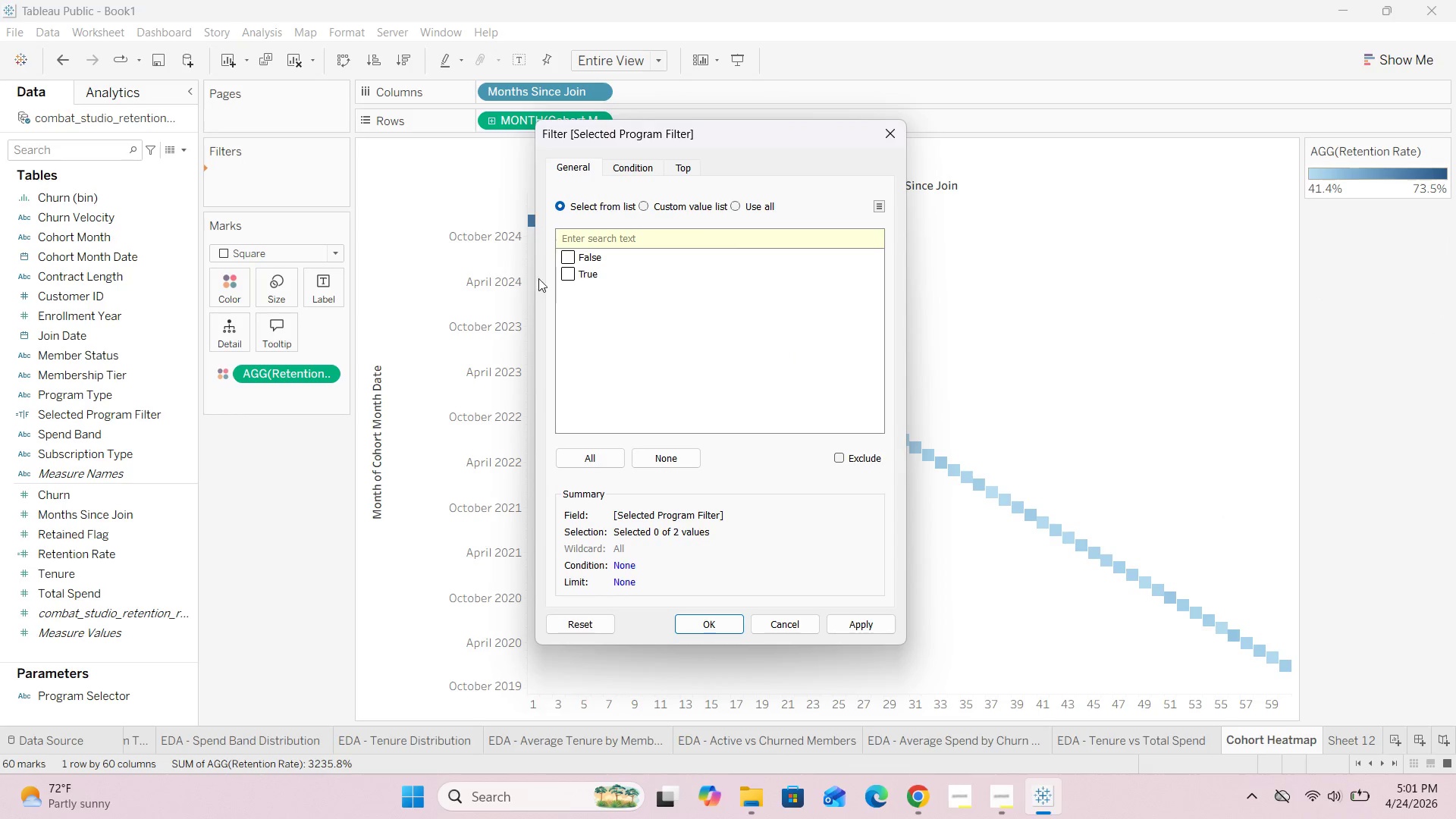 
left_click([562, 272])
 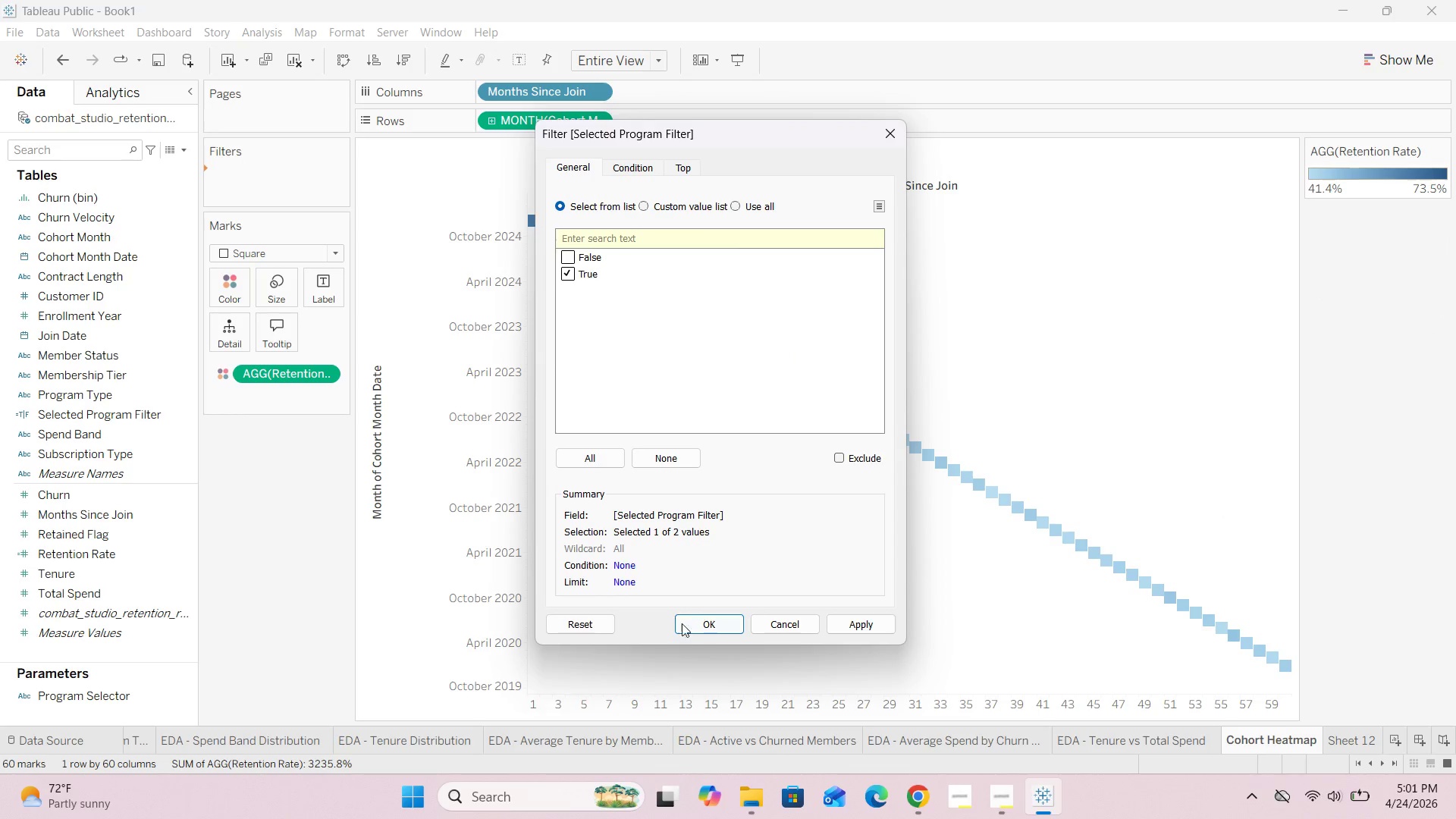 
left_click([694, 624])
 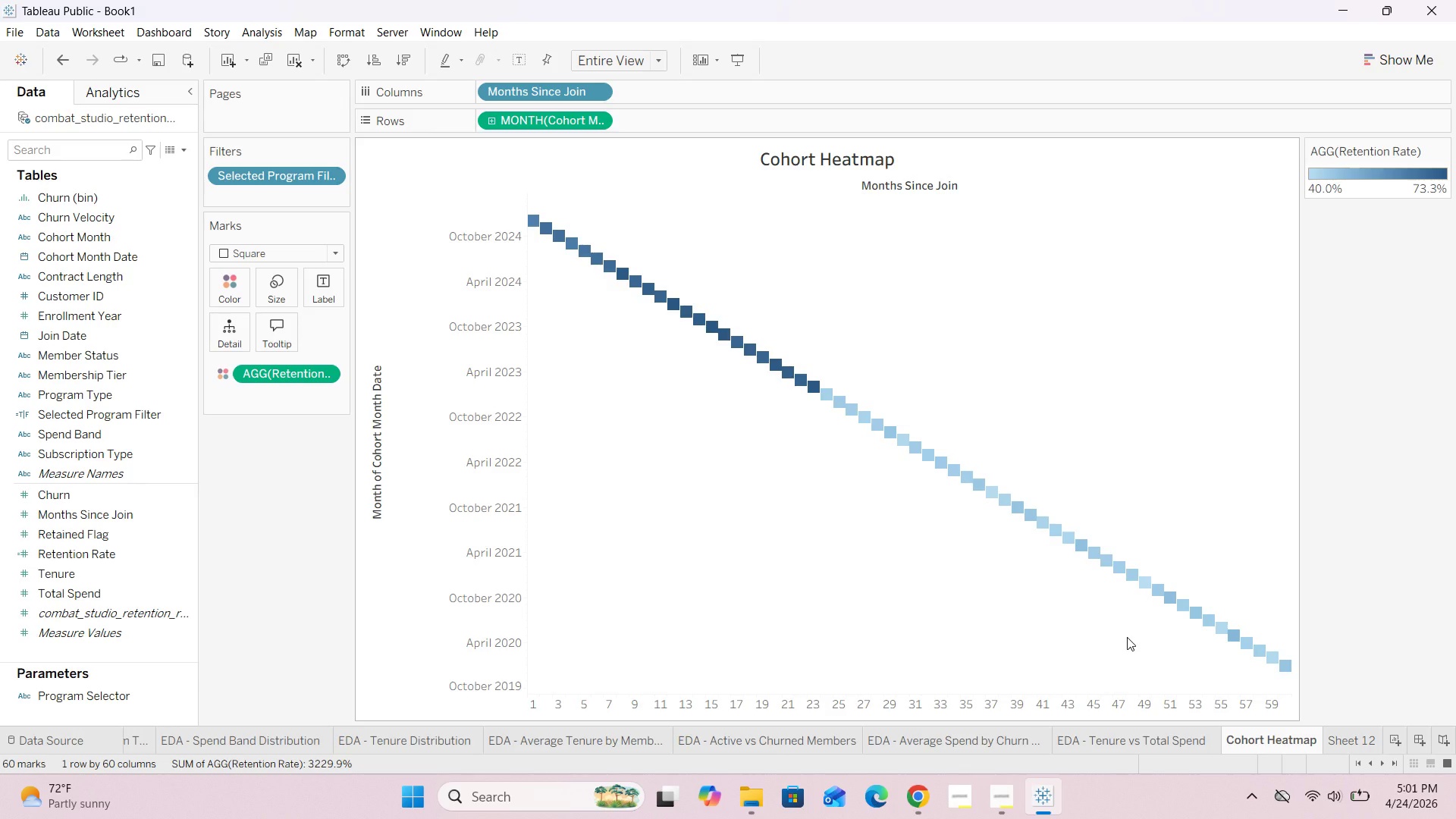 
wait(13.62)
 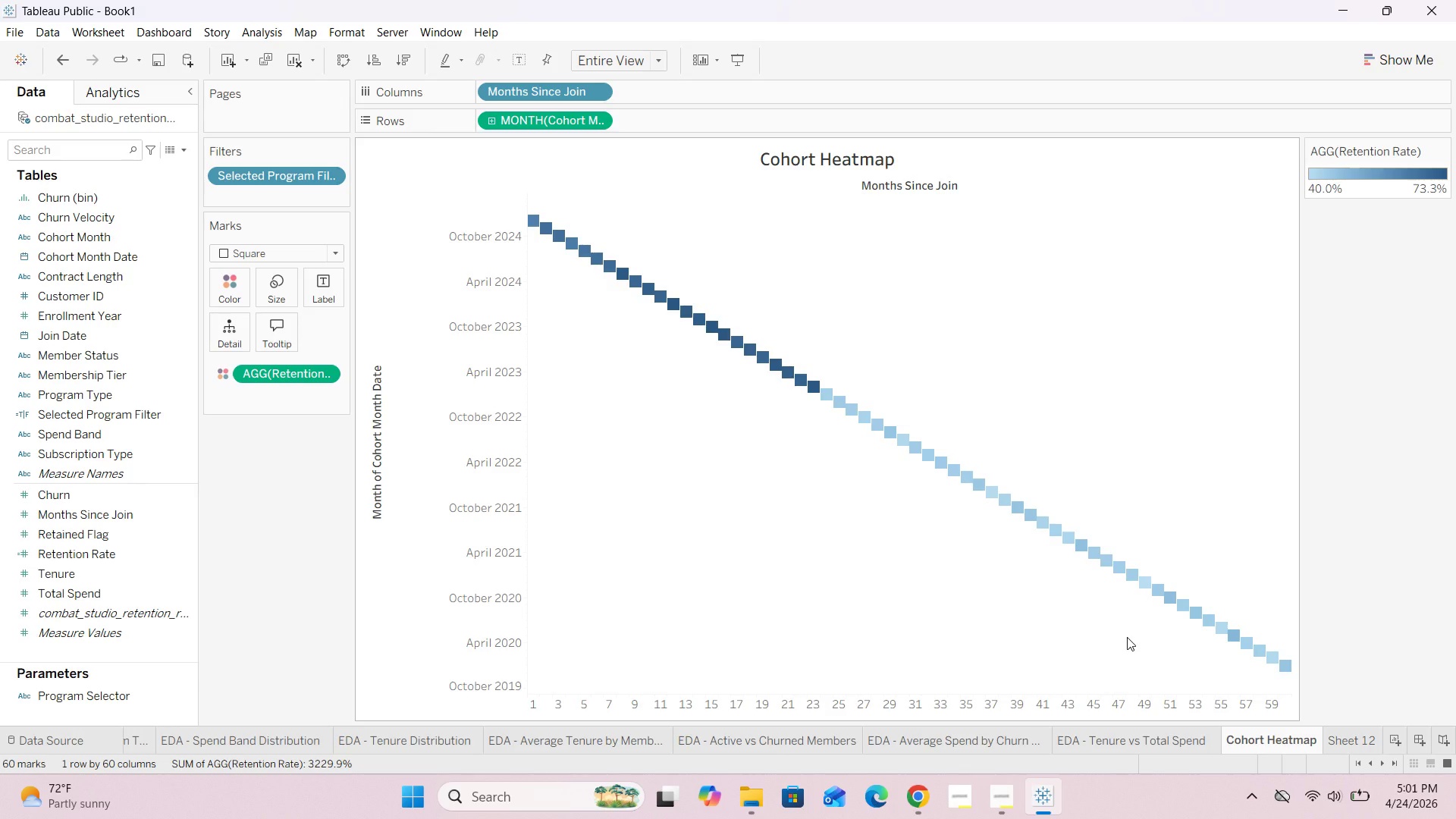 
left_click([186, 695])
 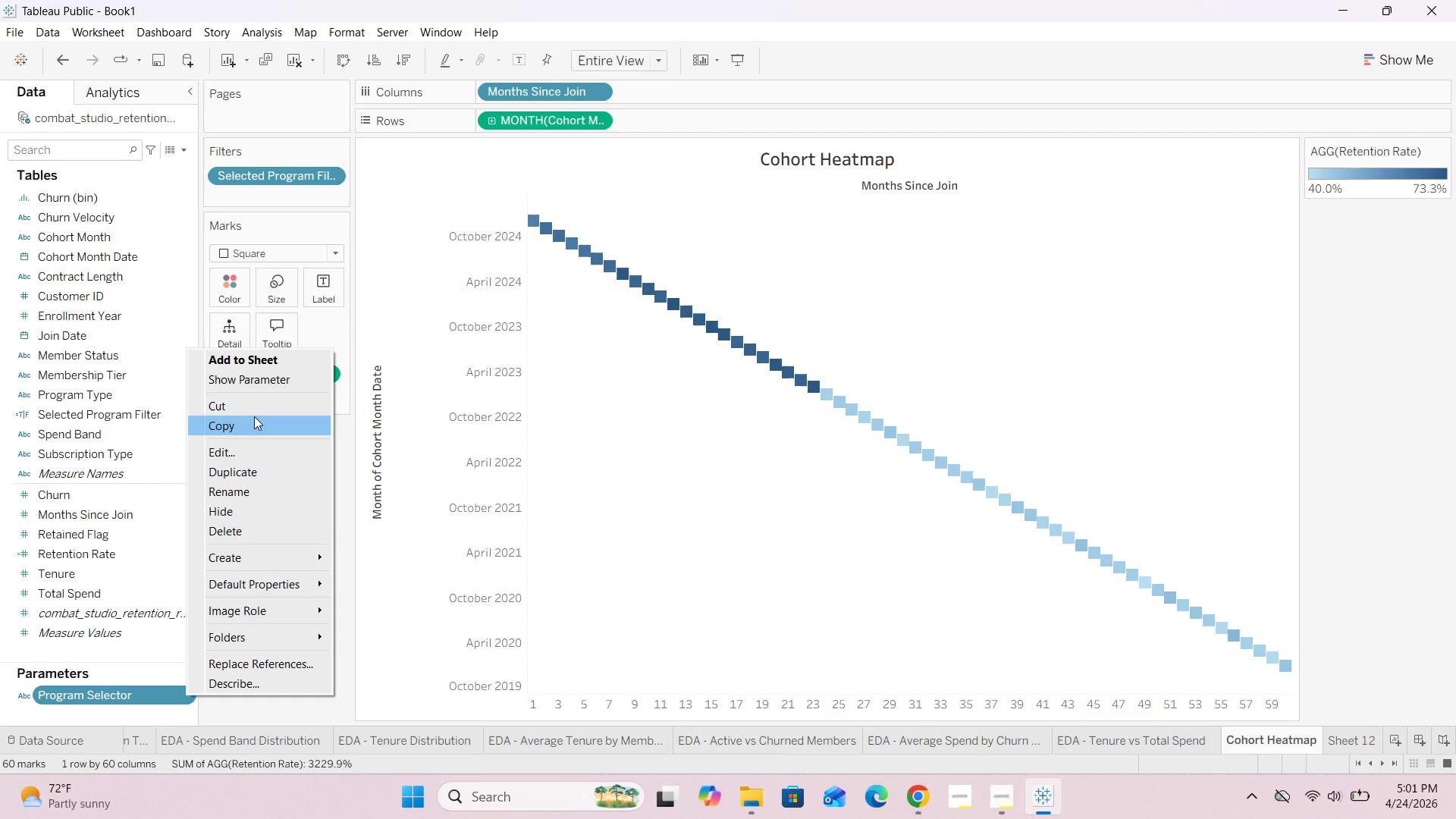 
left_click([259, 384])
 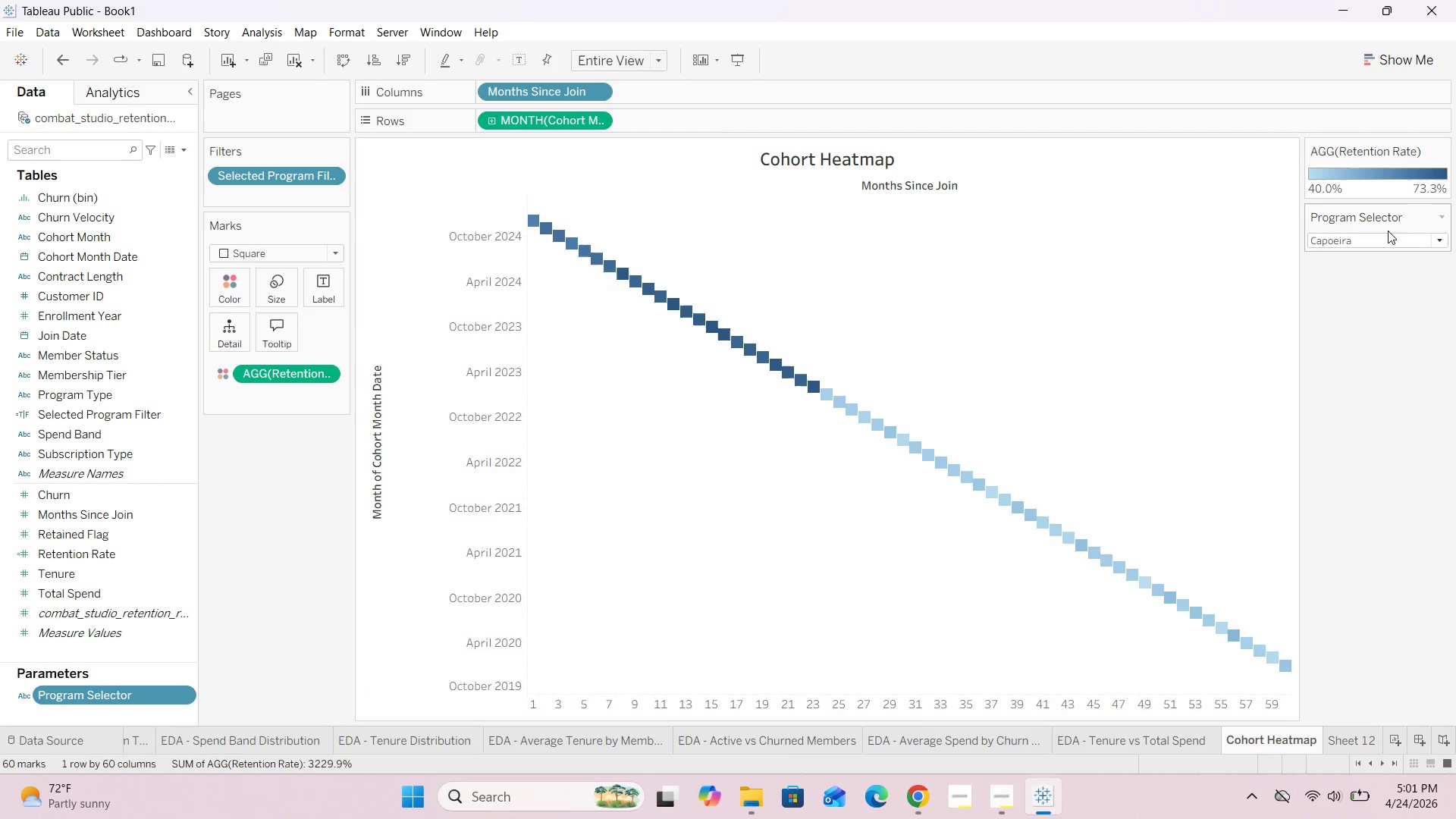 
left_click([1447, 243])
 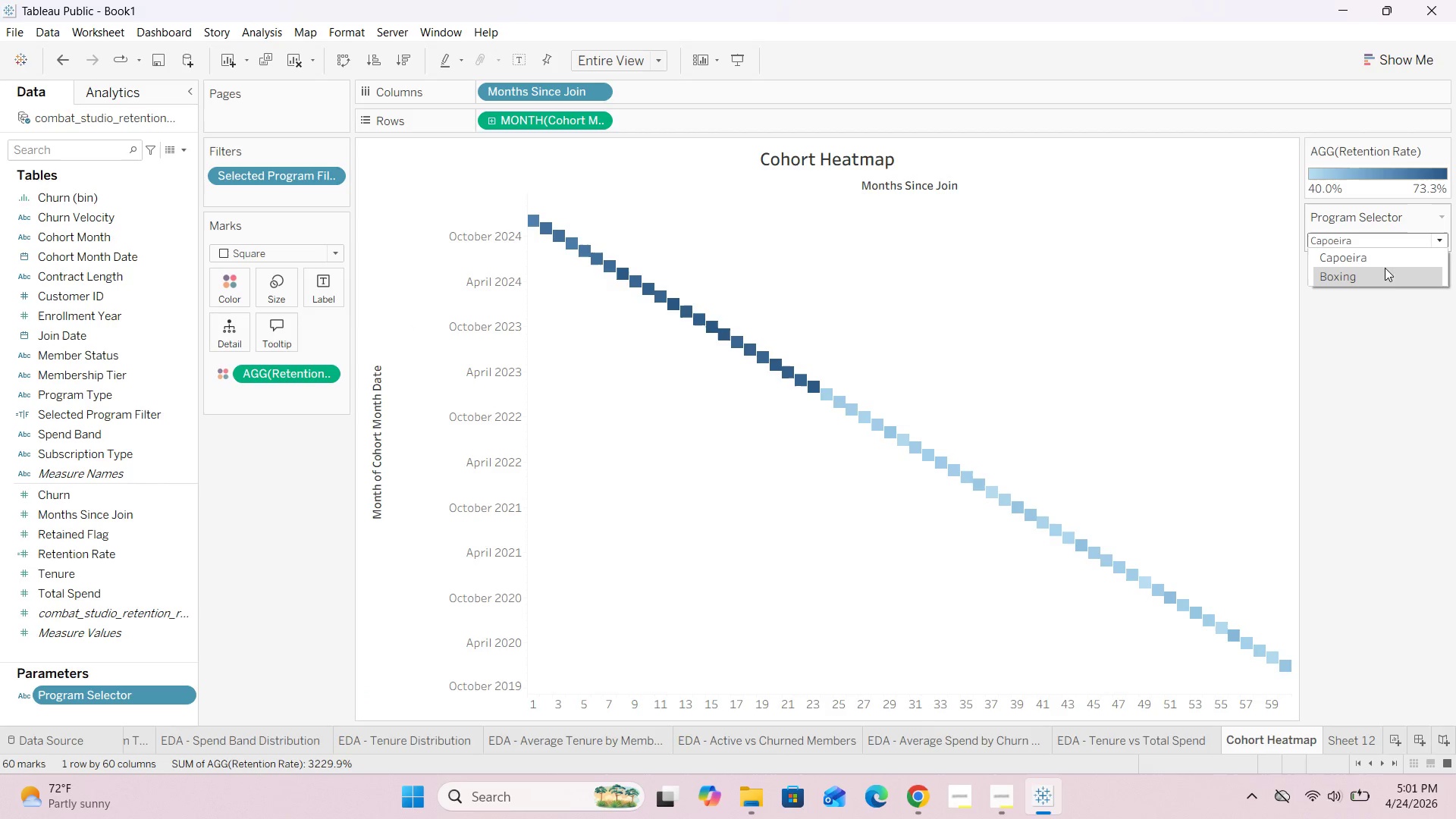 
left_click([1379, 275])
 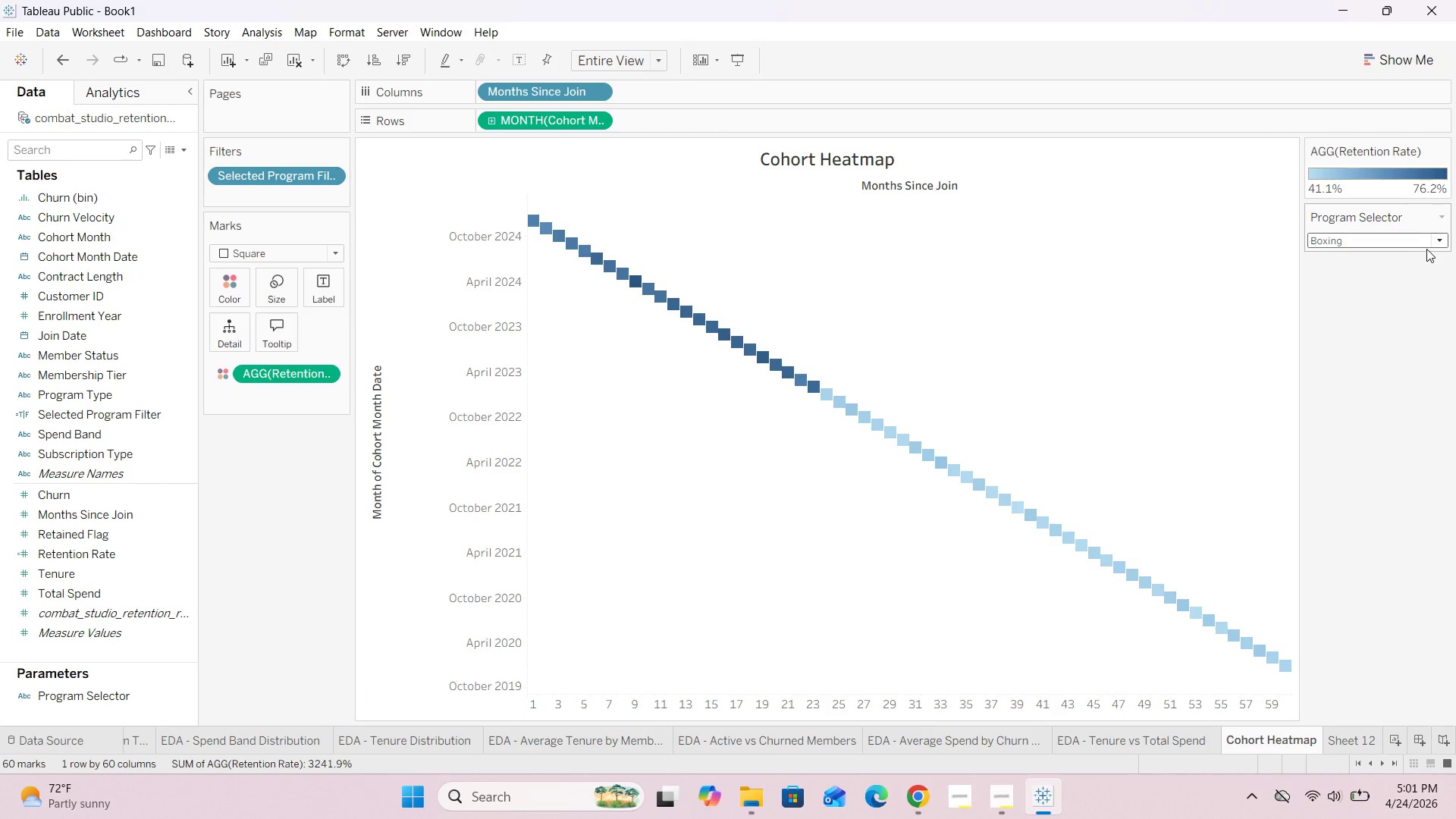 
left_click([1442, 235])
 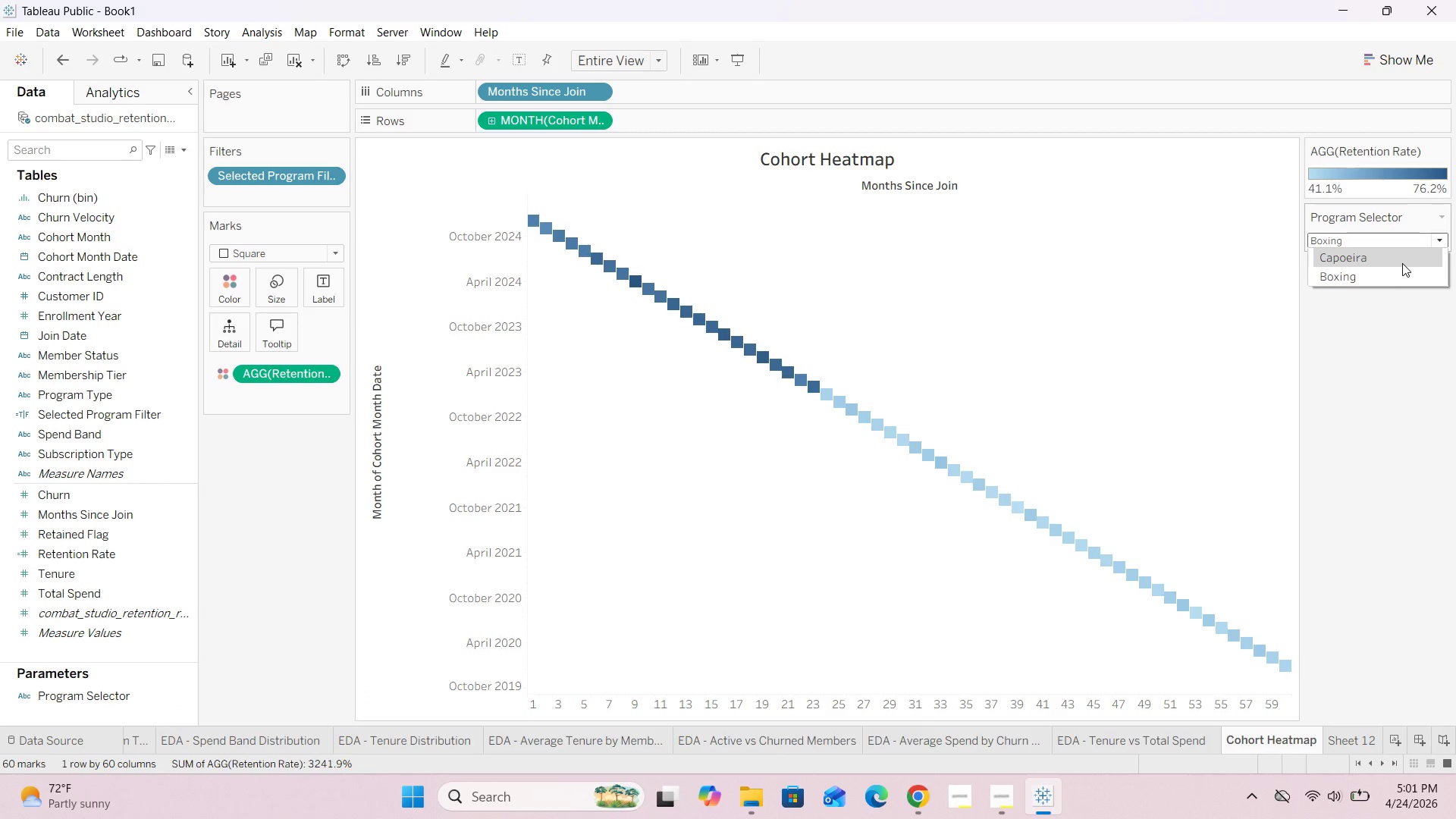 
left_click([1402, 262])
 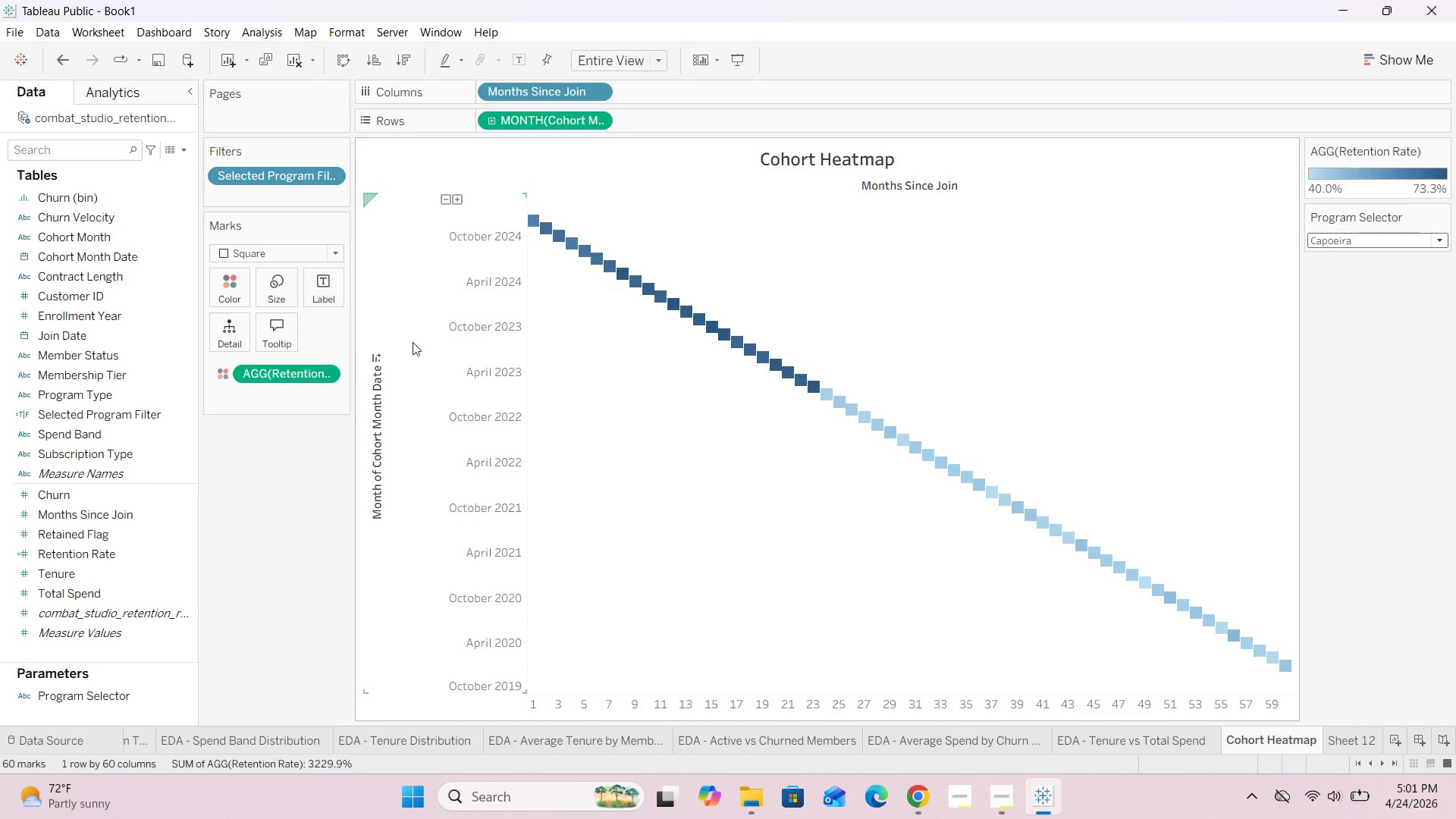 
left_click([271, 290])
 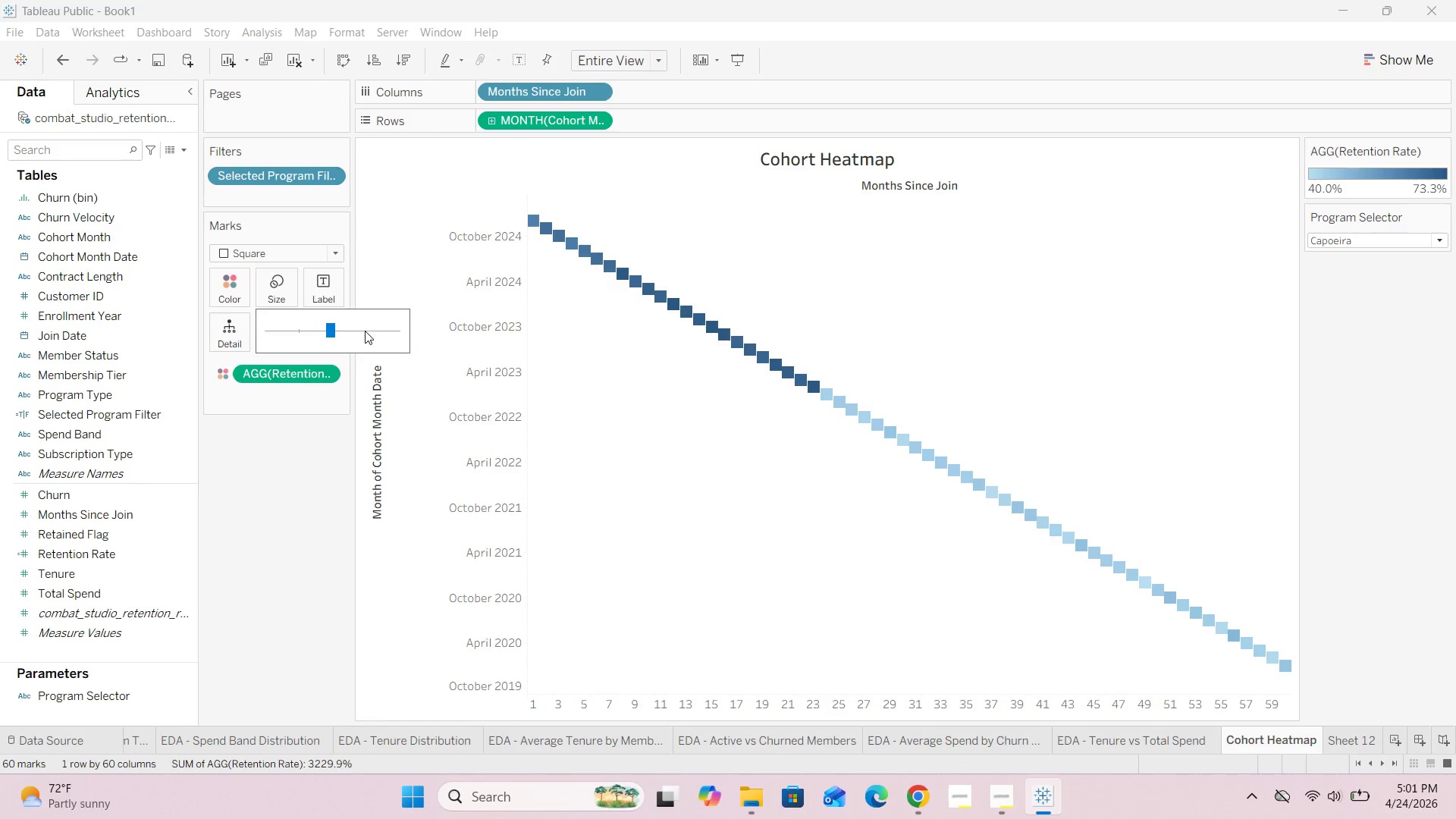 
left_click([400, 331])
 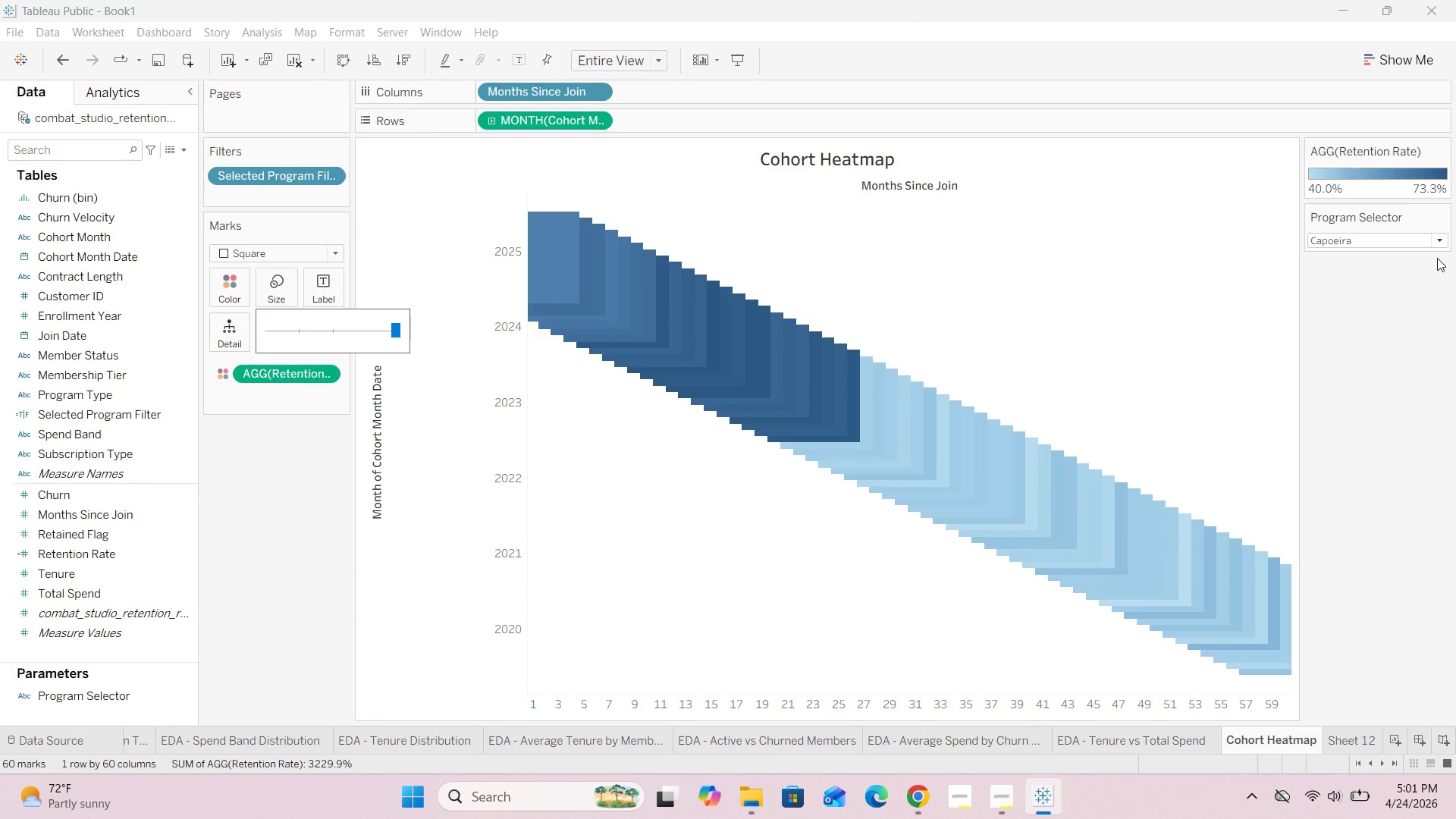 
double_click([1448, 237])
 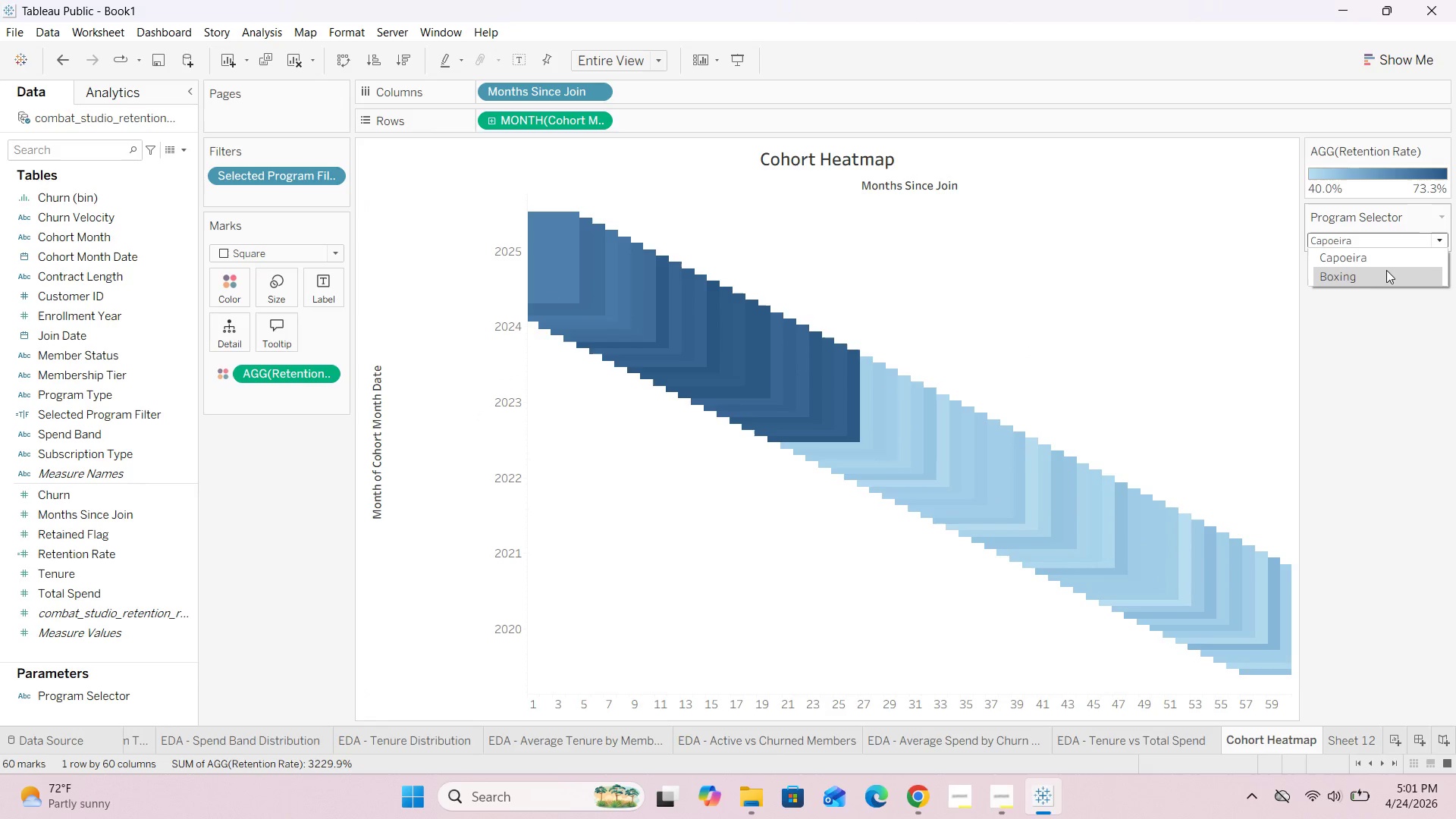 
left_click([1382, 278])
 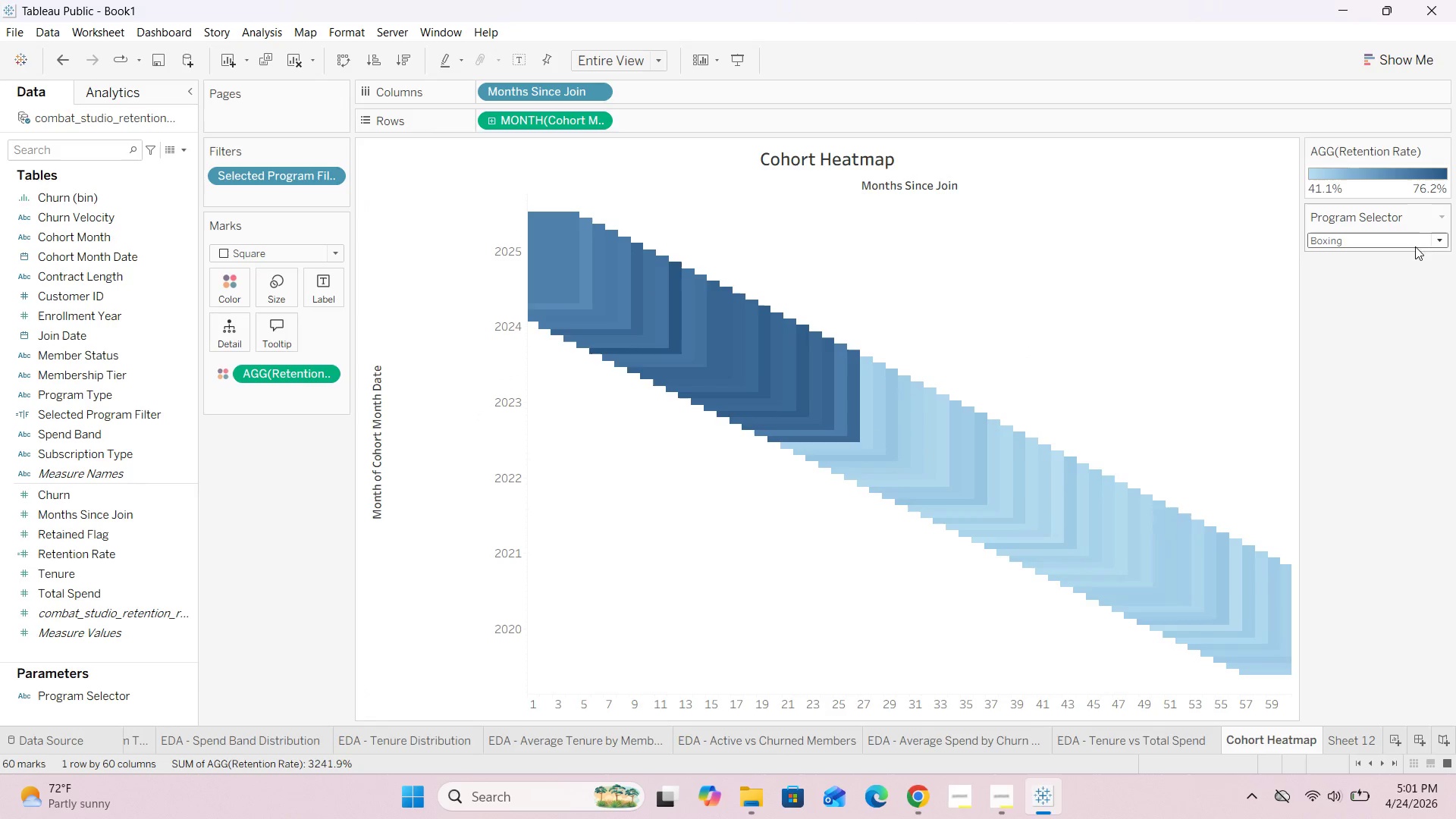 
left_click([1436, 240])
 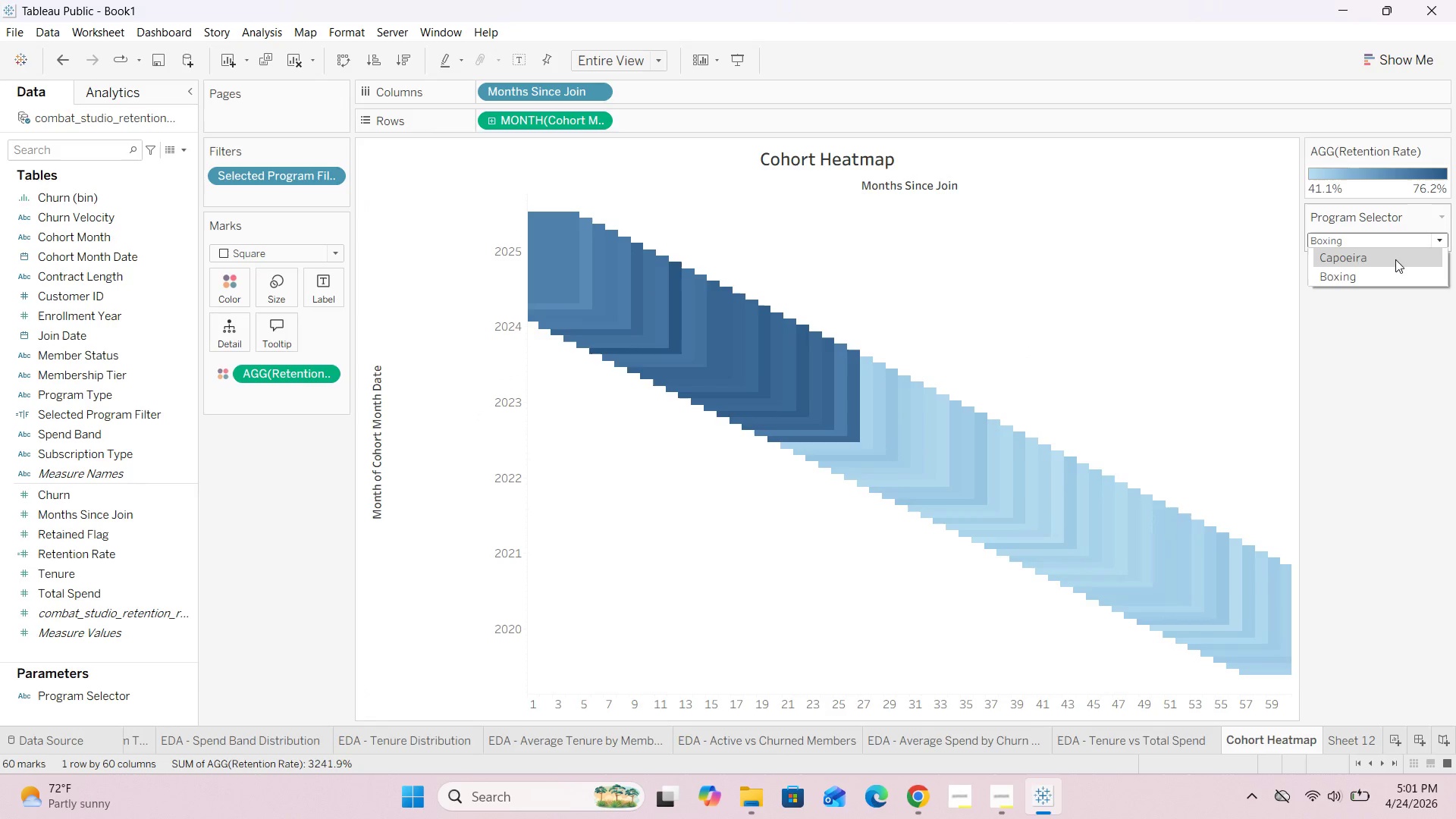 
left_click([1393, 260])
 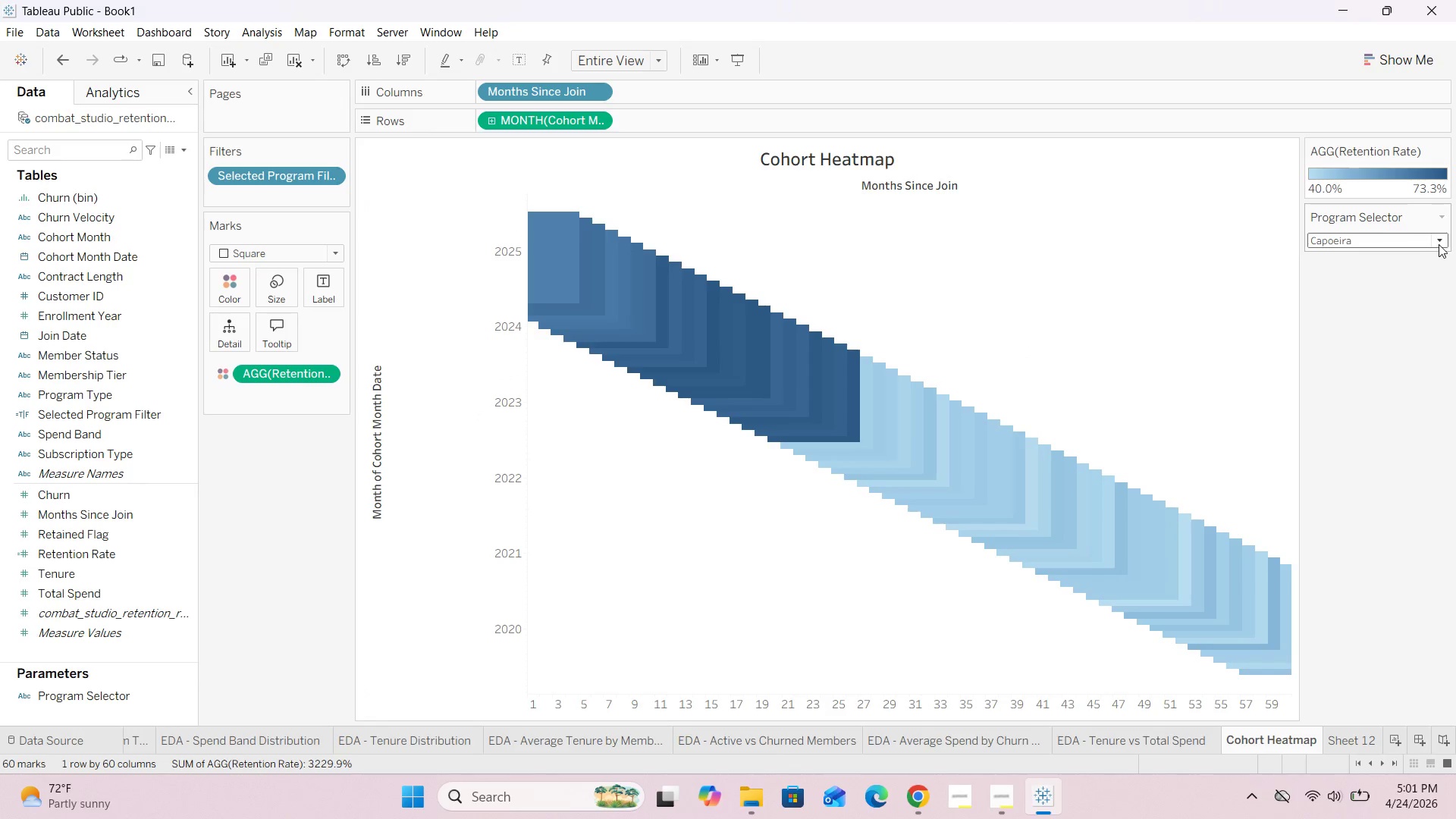 
left_click([1442, 244])
 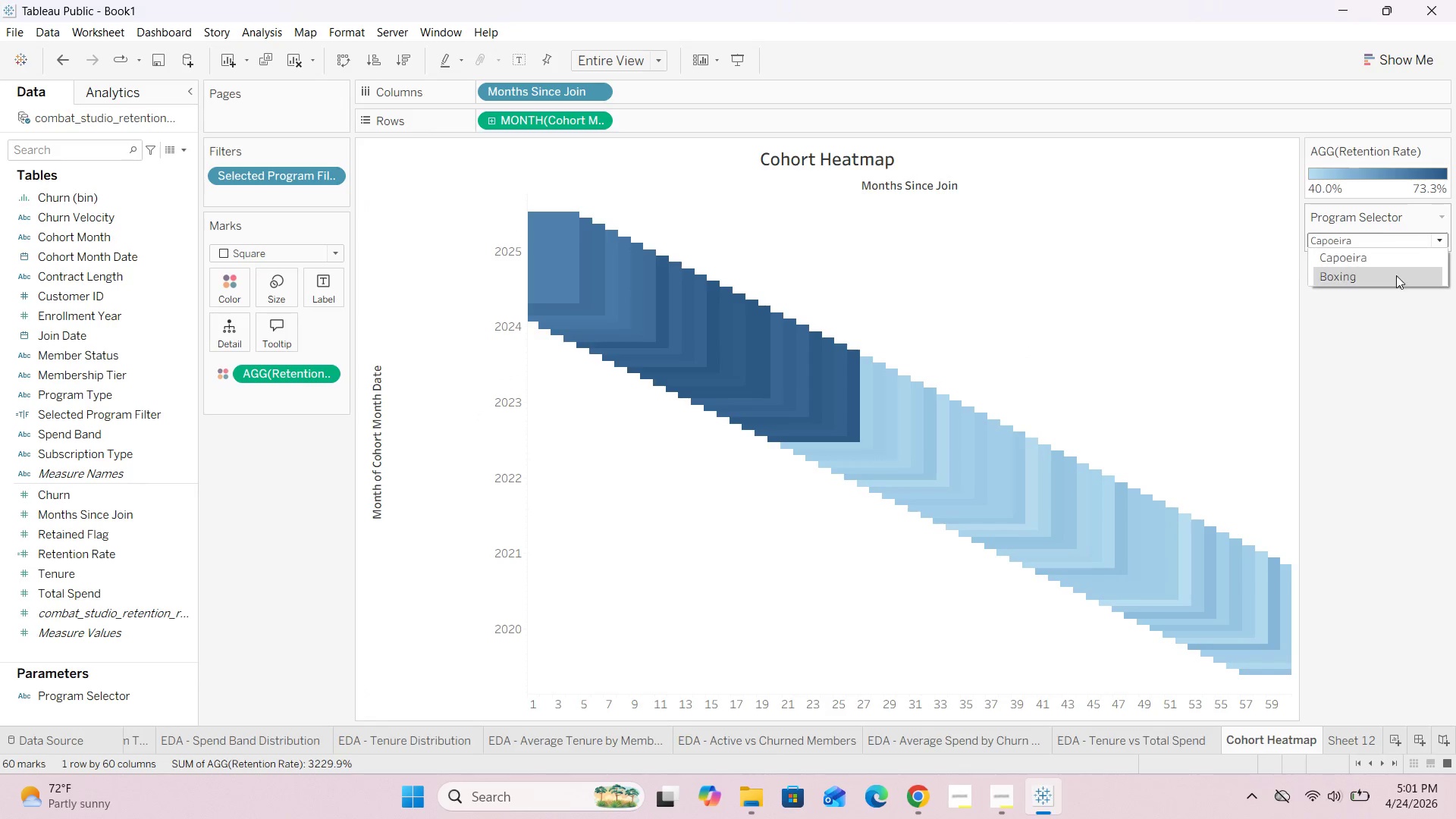 
left_click([1395, 278])
 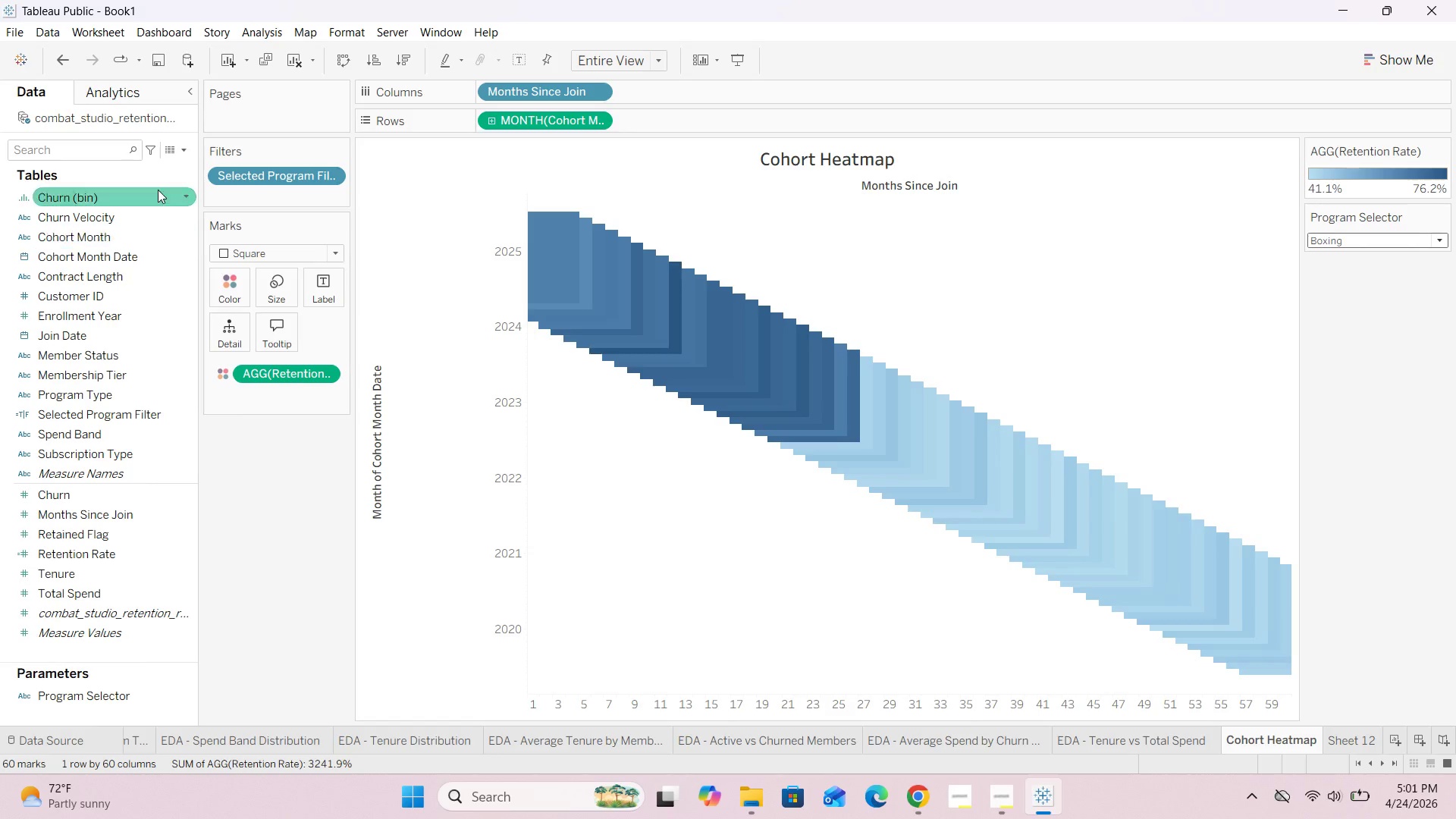 
left_click([63, 58])
 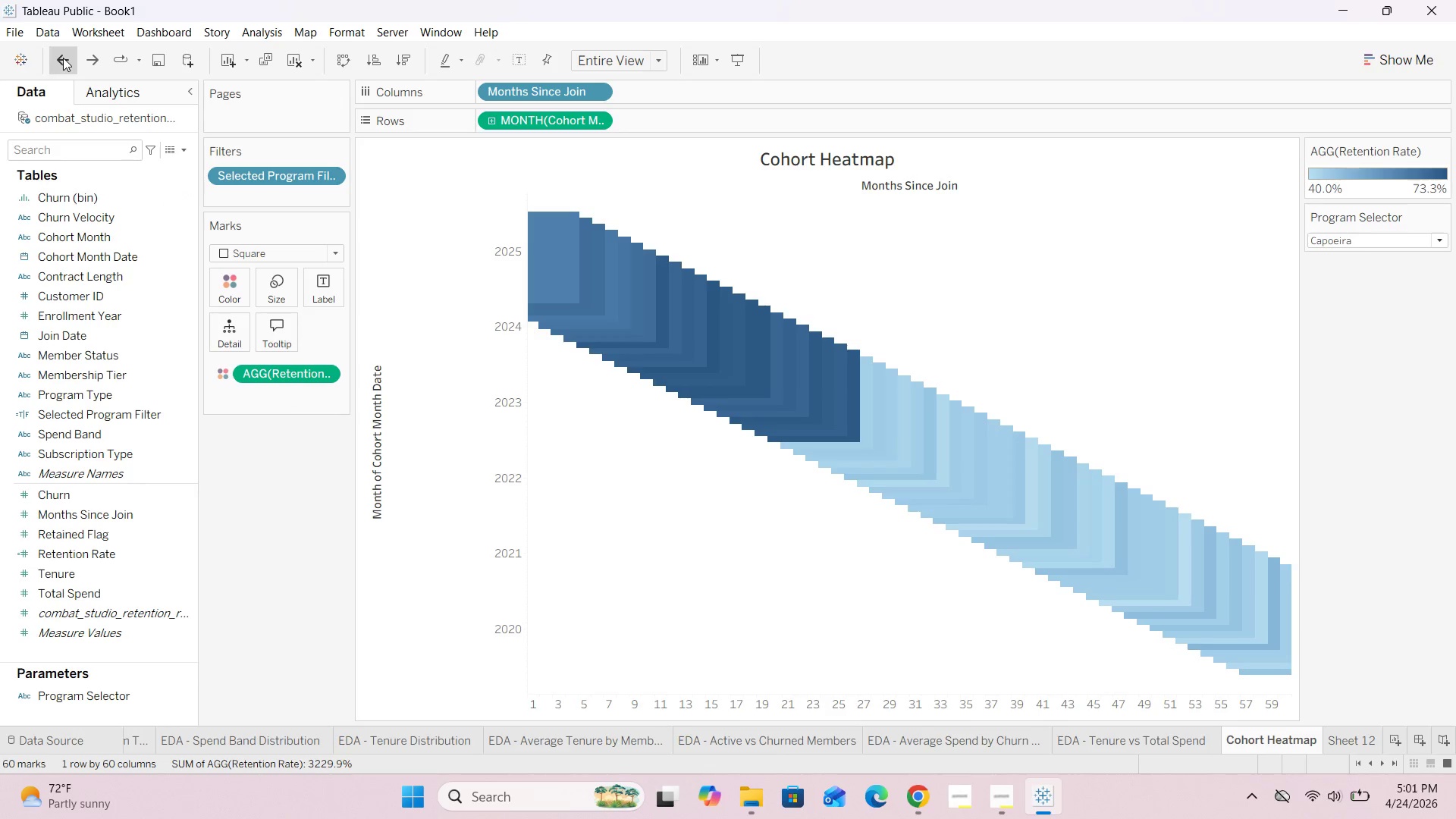 
double_click([63, 58])
 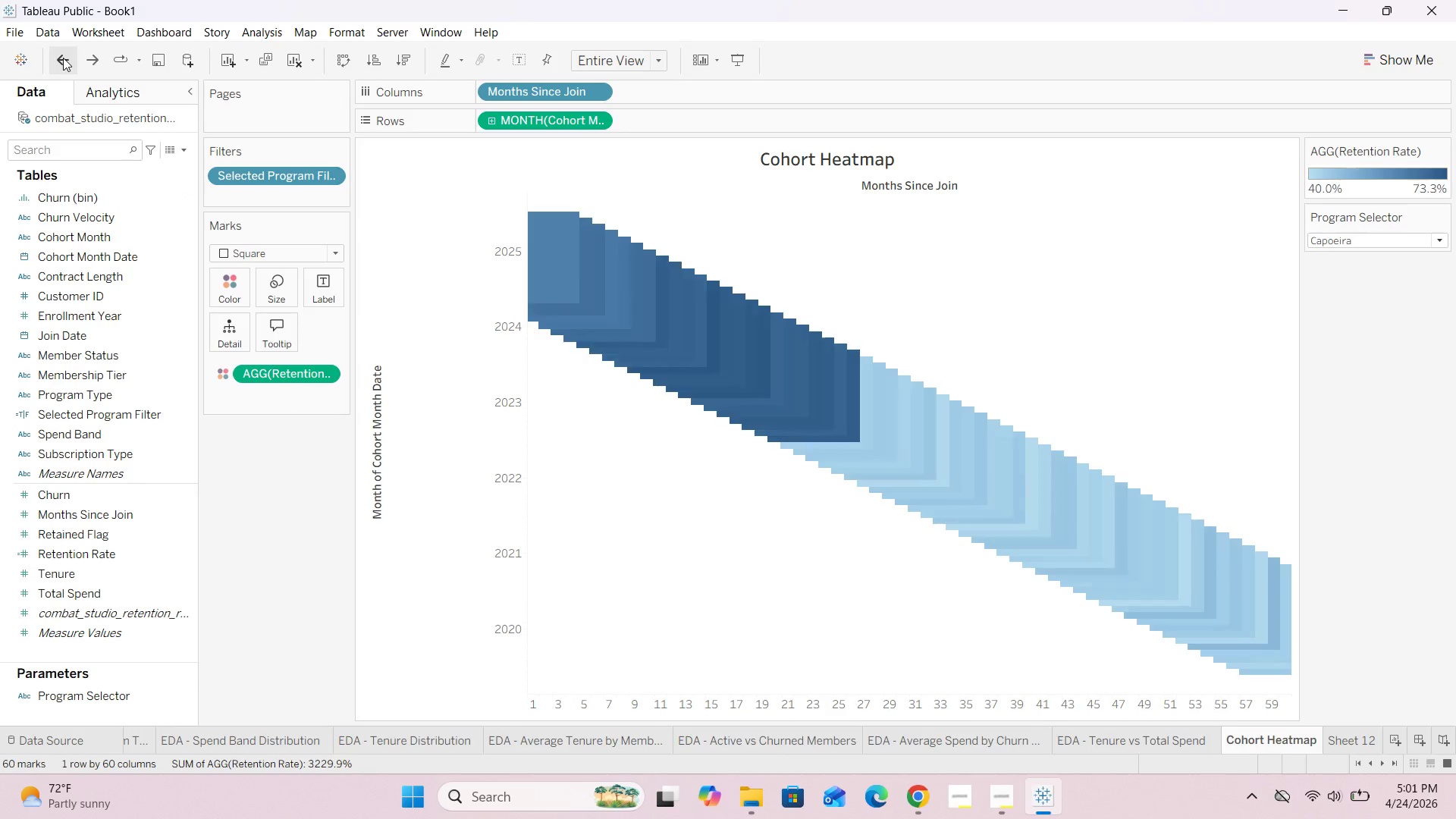 
left_click([63, 58])
 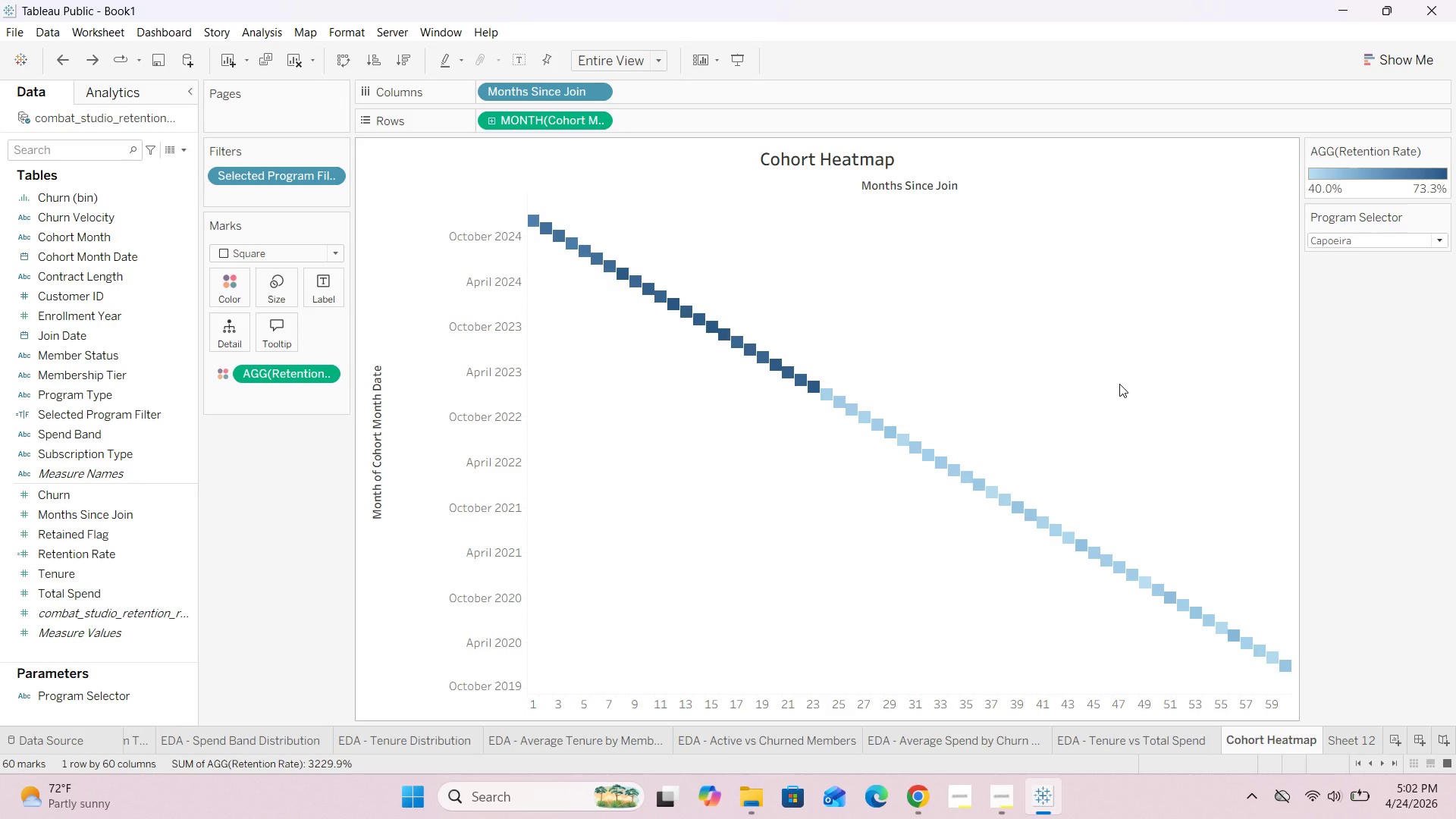 
wait(35.56)
 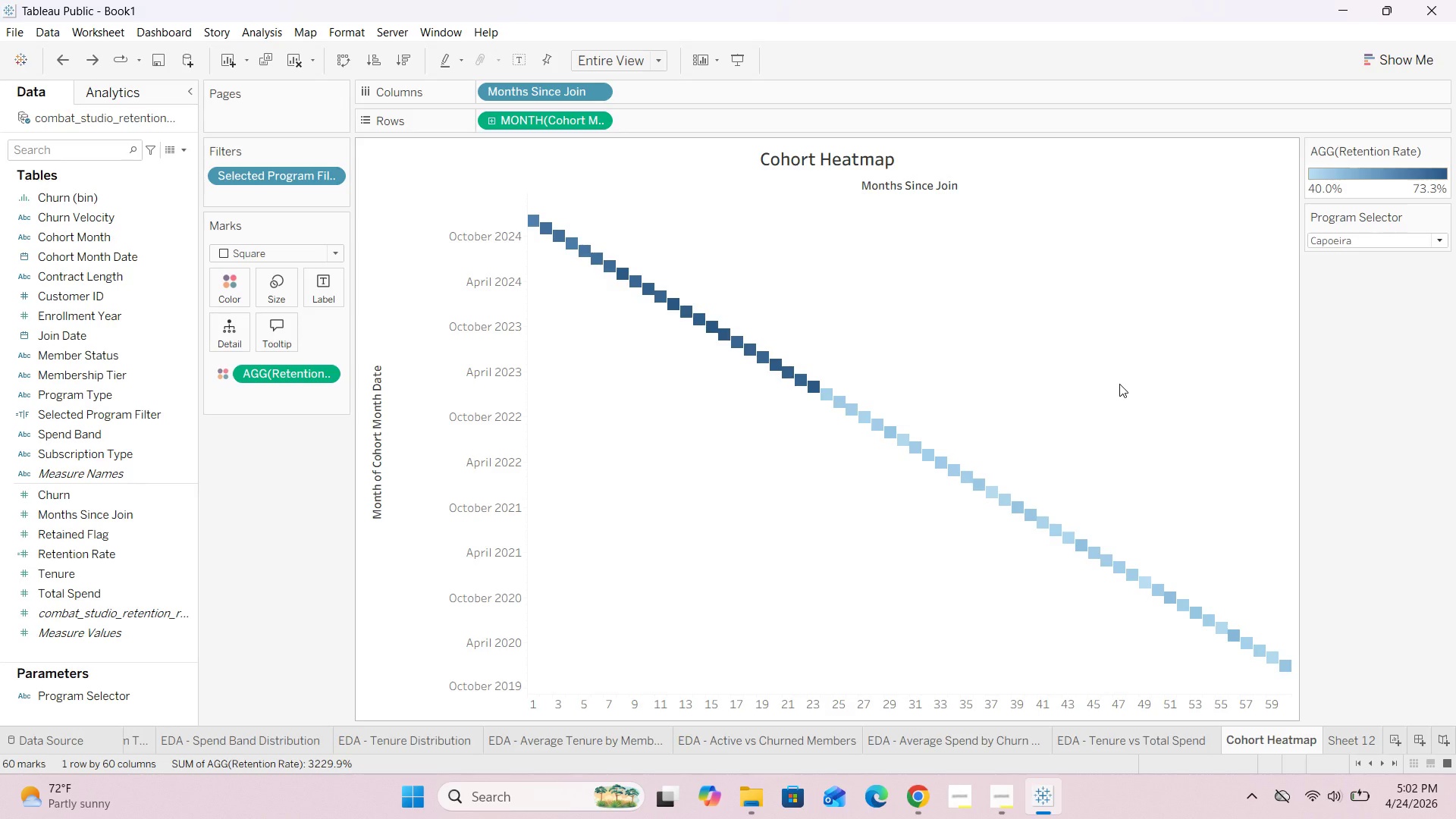 
left_click([1003, 805])